 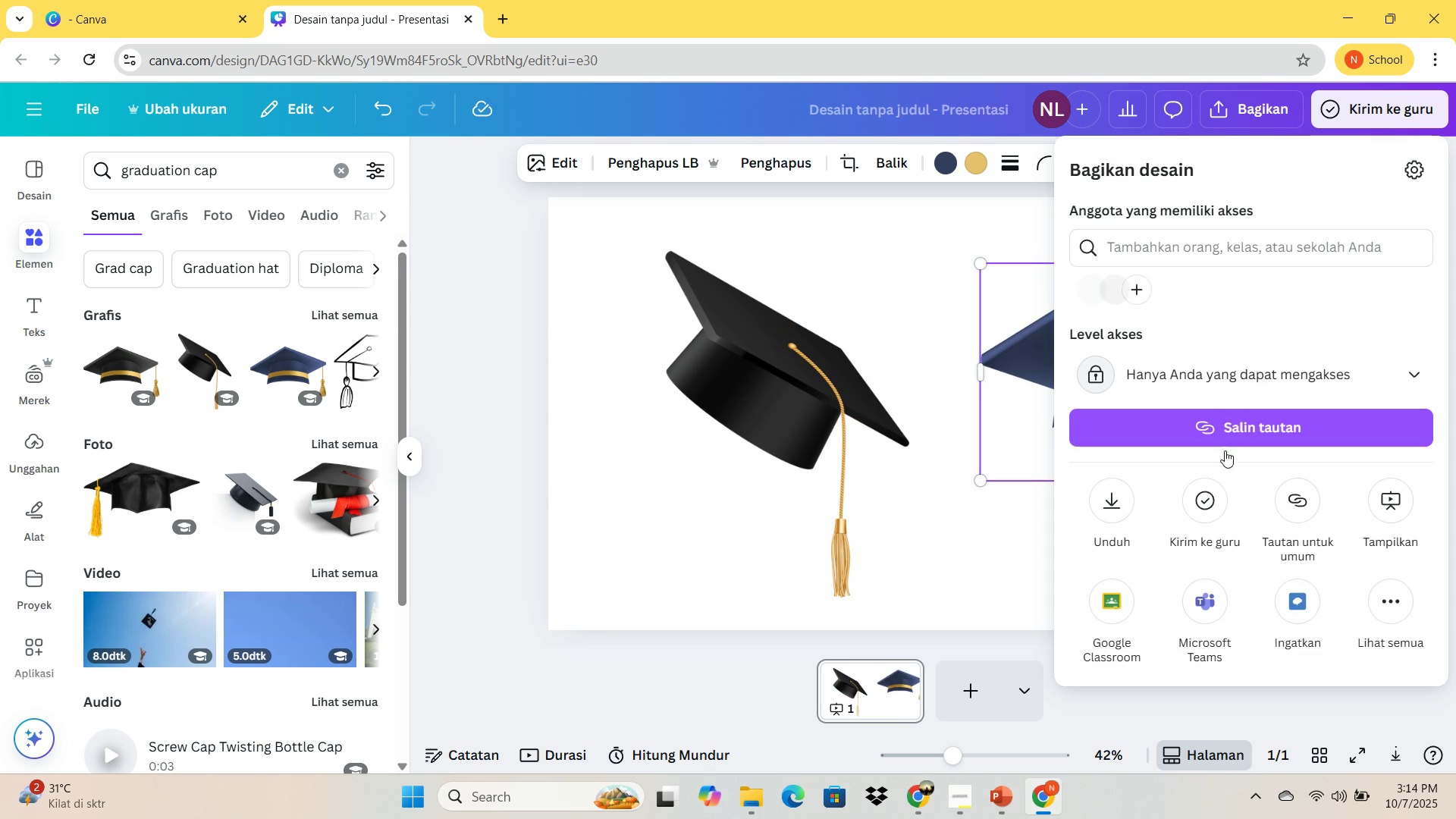 
left_click([1098, 516])
 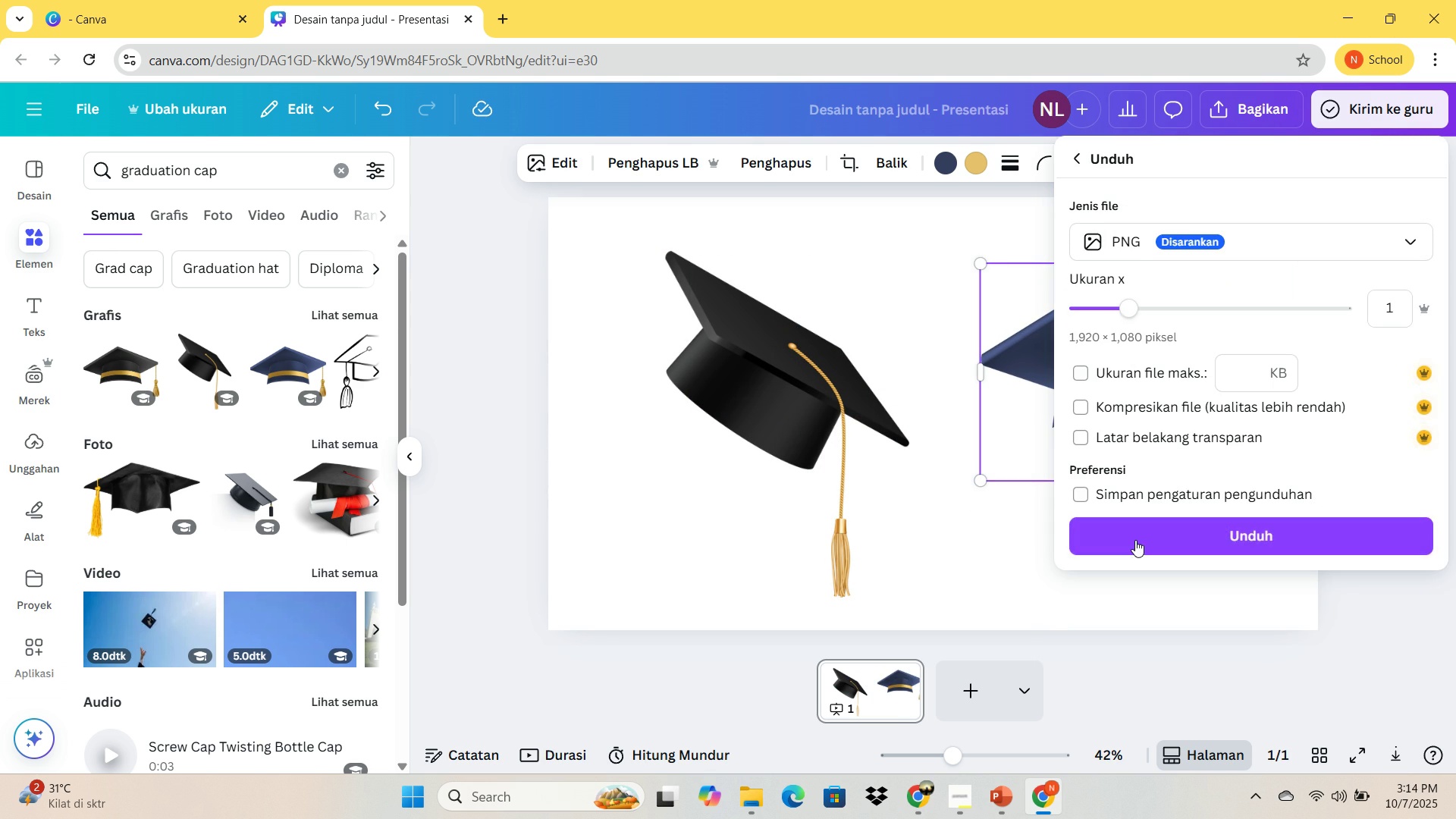 
left_click([1134, 534])
 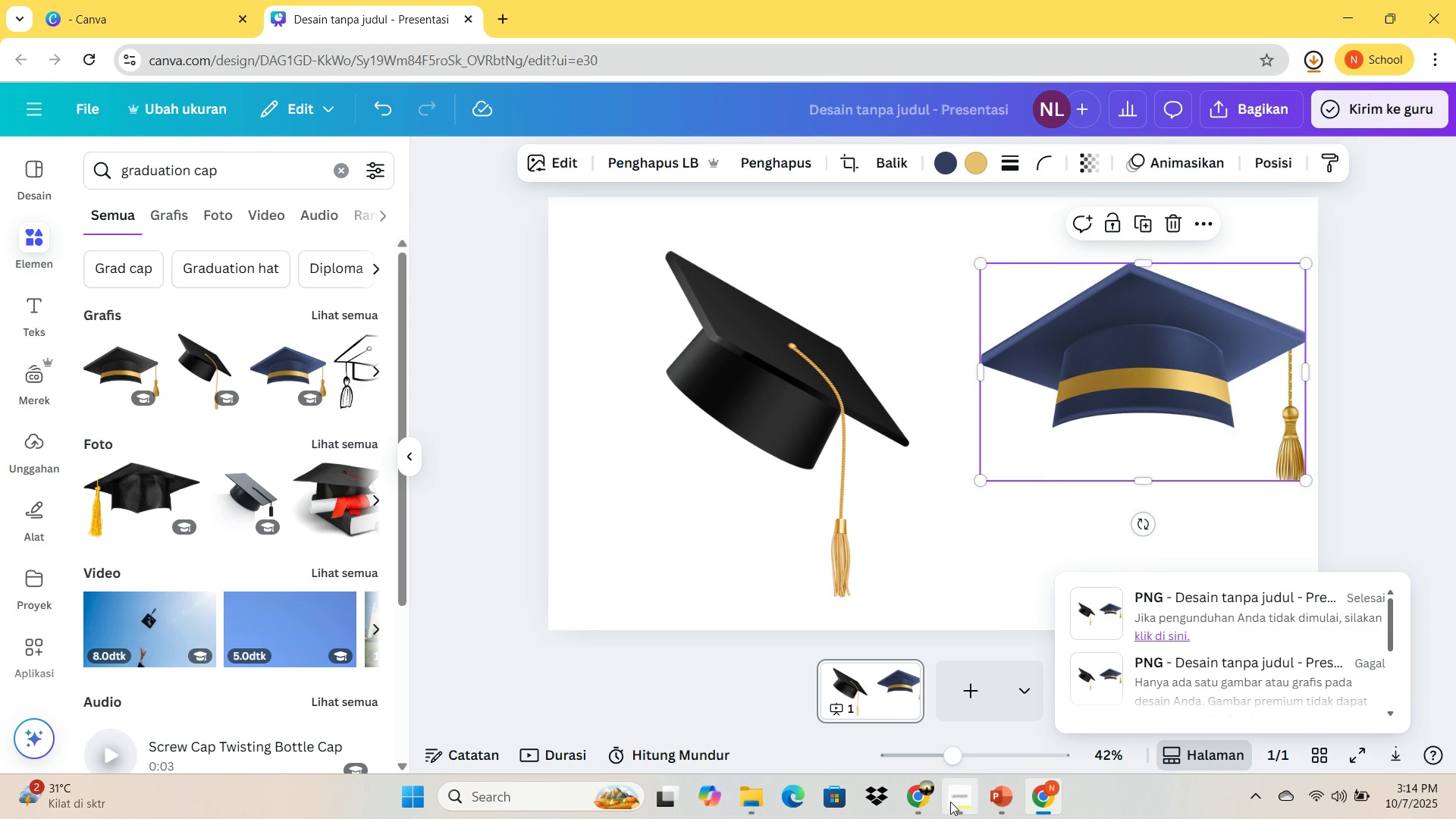 
wait(5.06)
 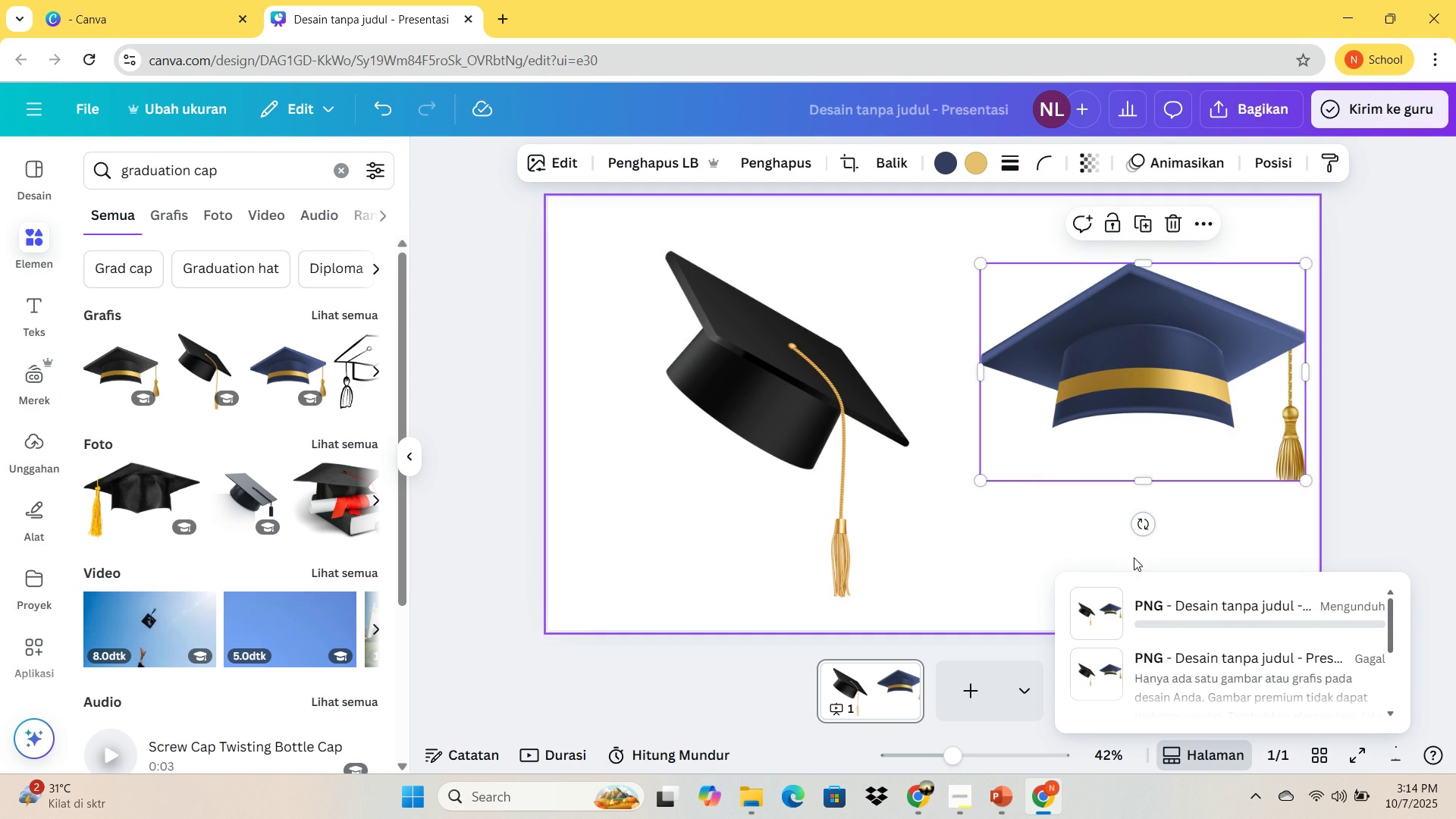 
left_click([999, 797])
 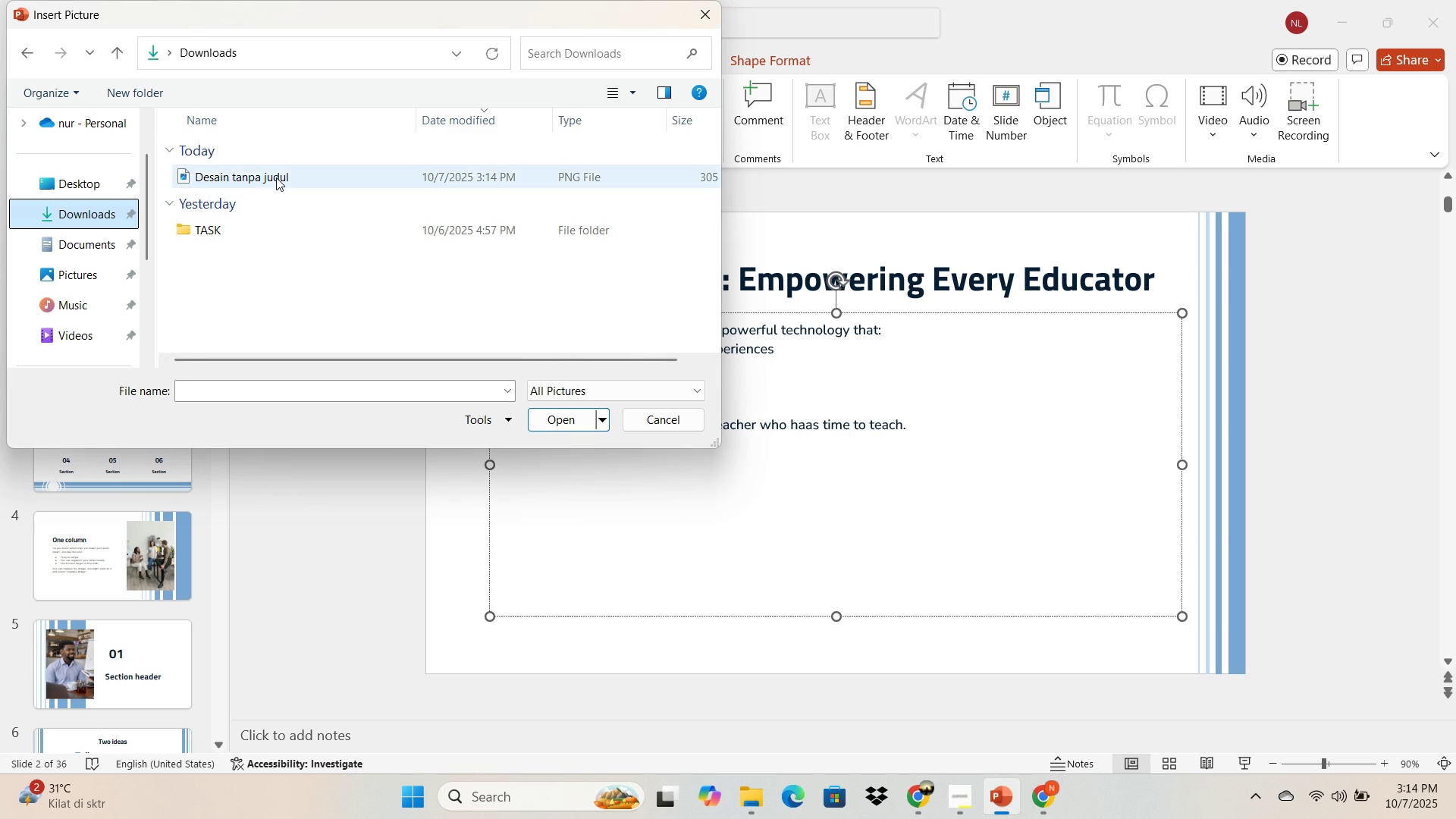 
double_click([276, 177])
 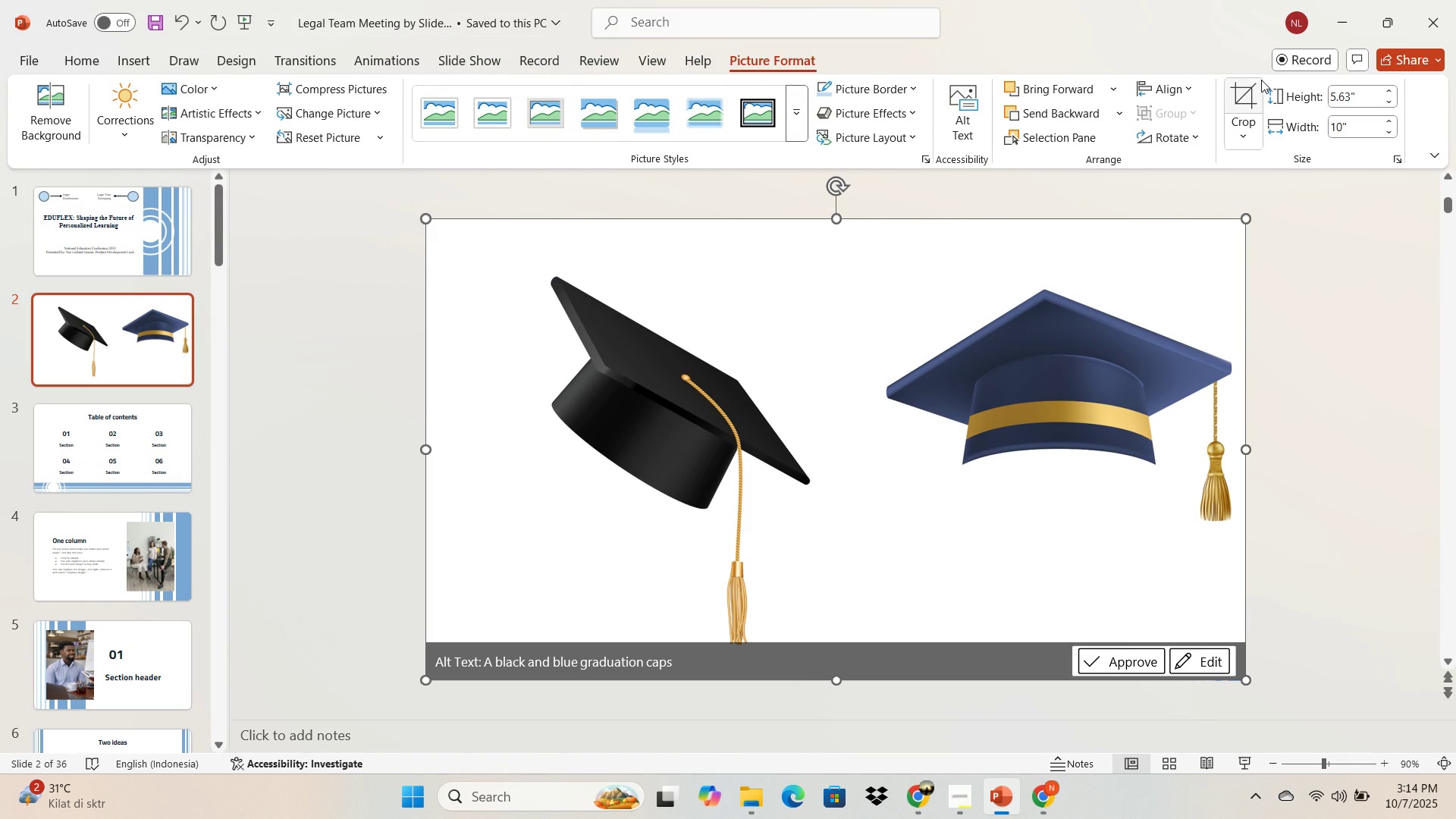 
left_click([1242, 97])